 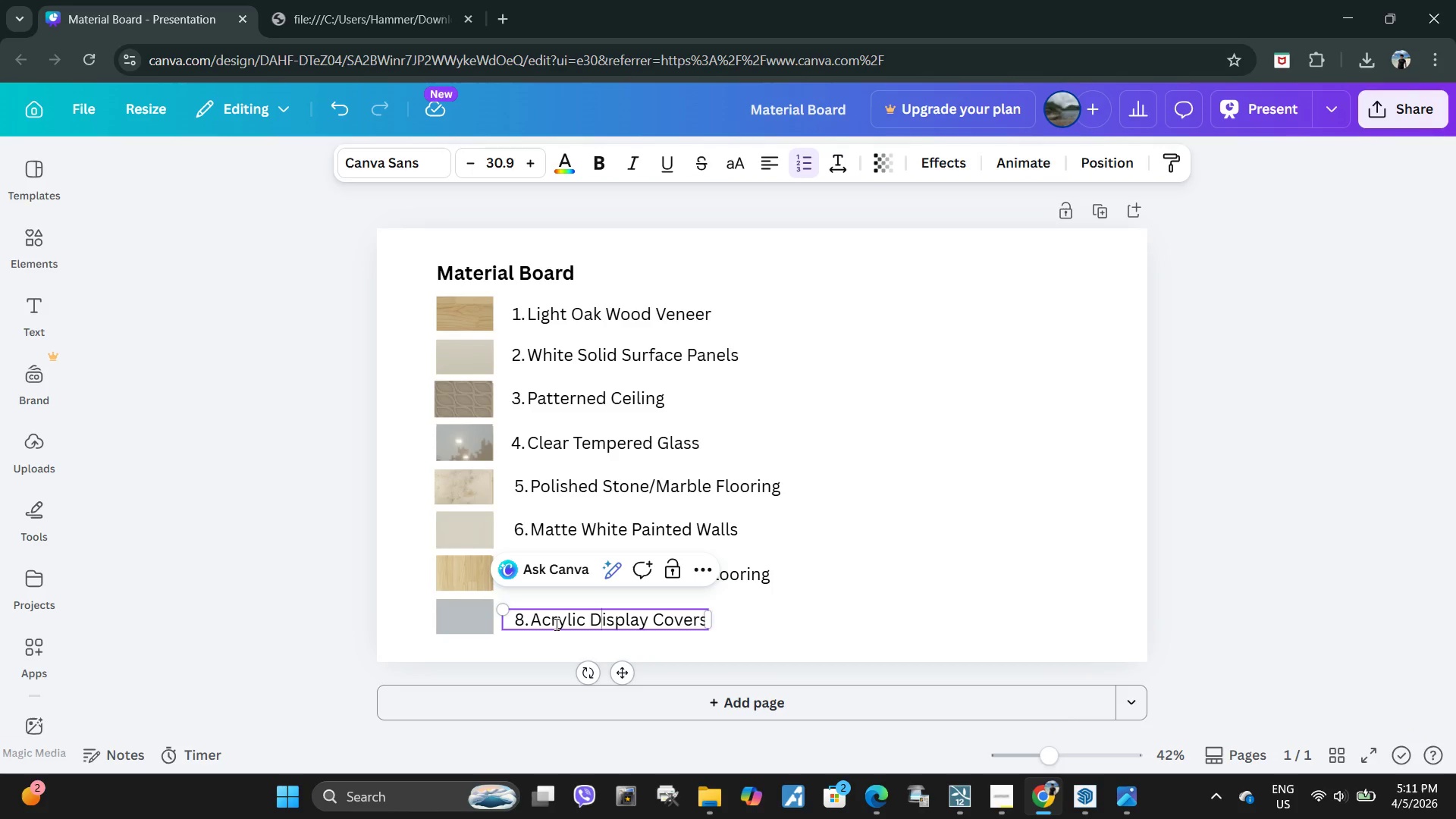 
left_click_drag(start_coordinate=[530, 623], to_coordinate=[704, 620])
 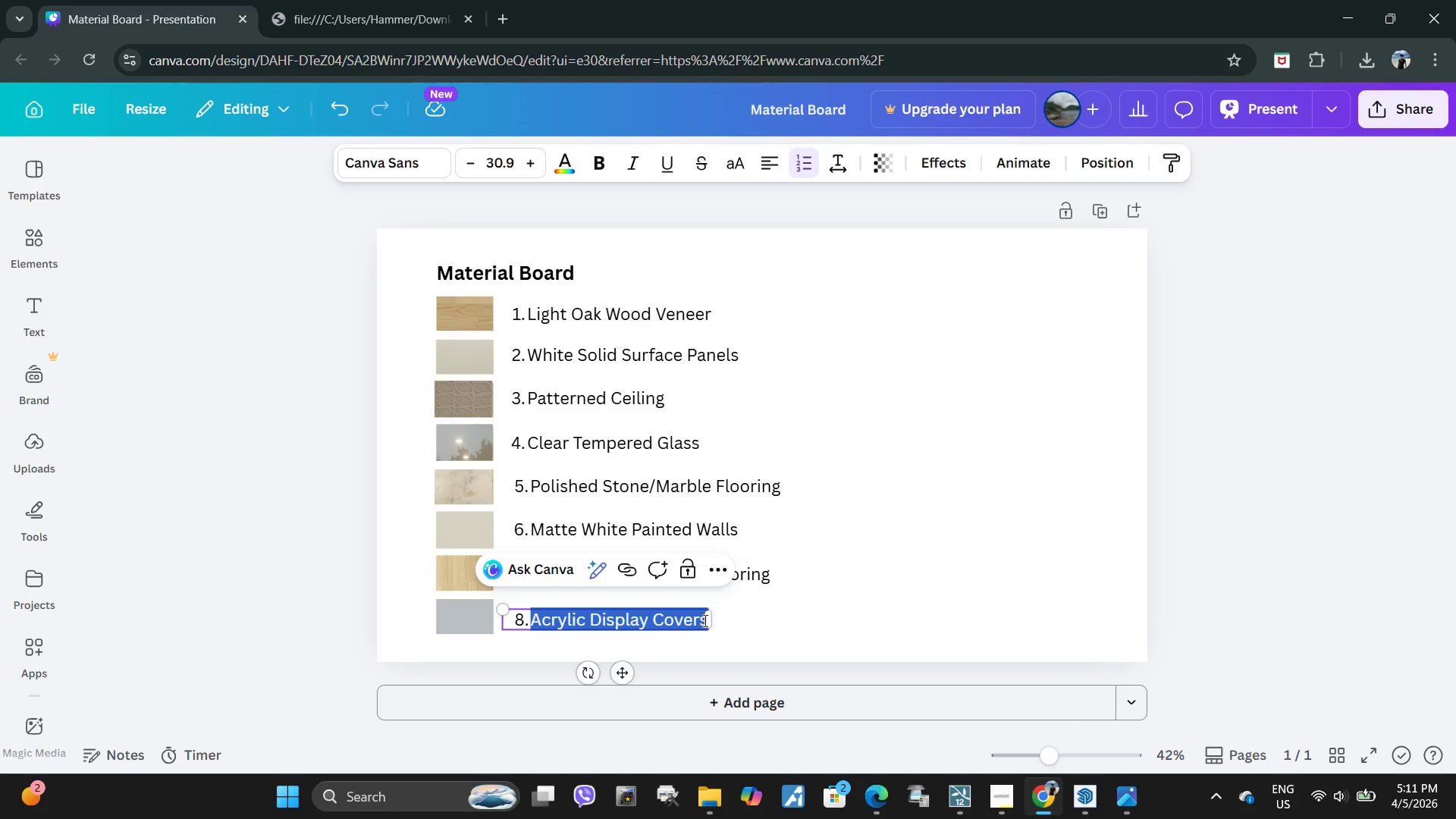 
type(Frosted Glass)
 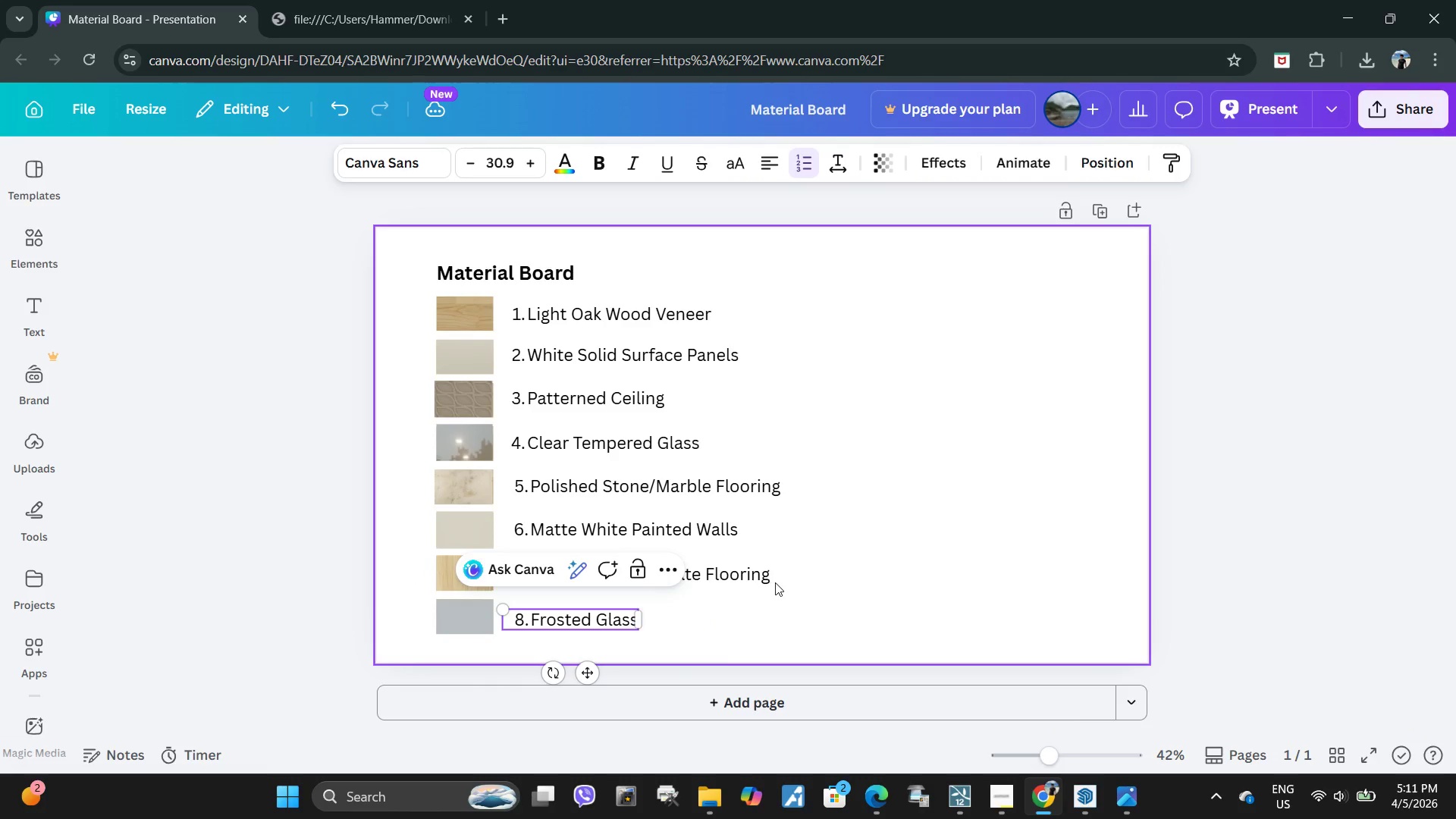 
left_click([775, 582])
 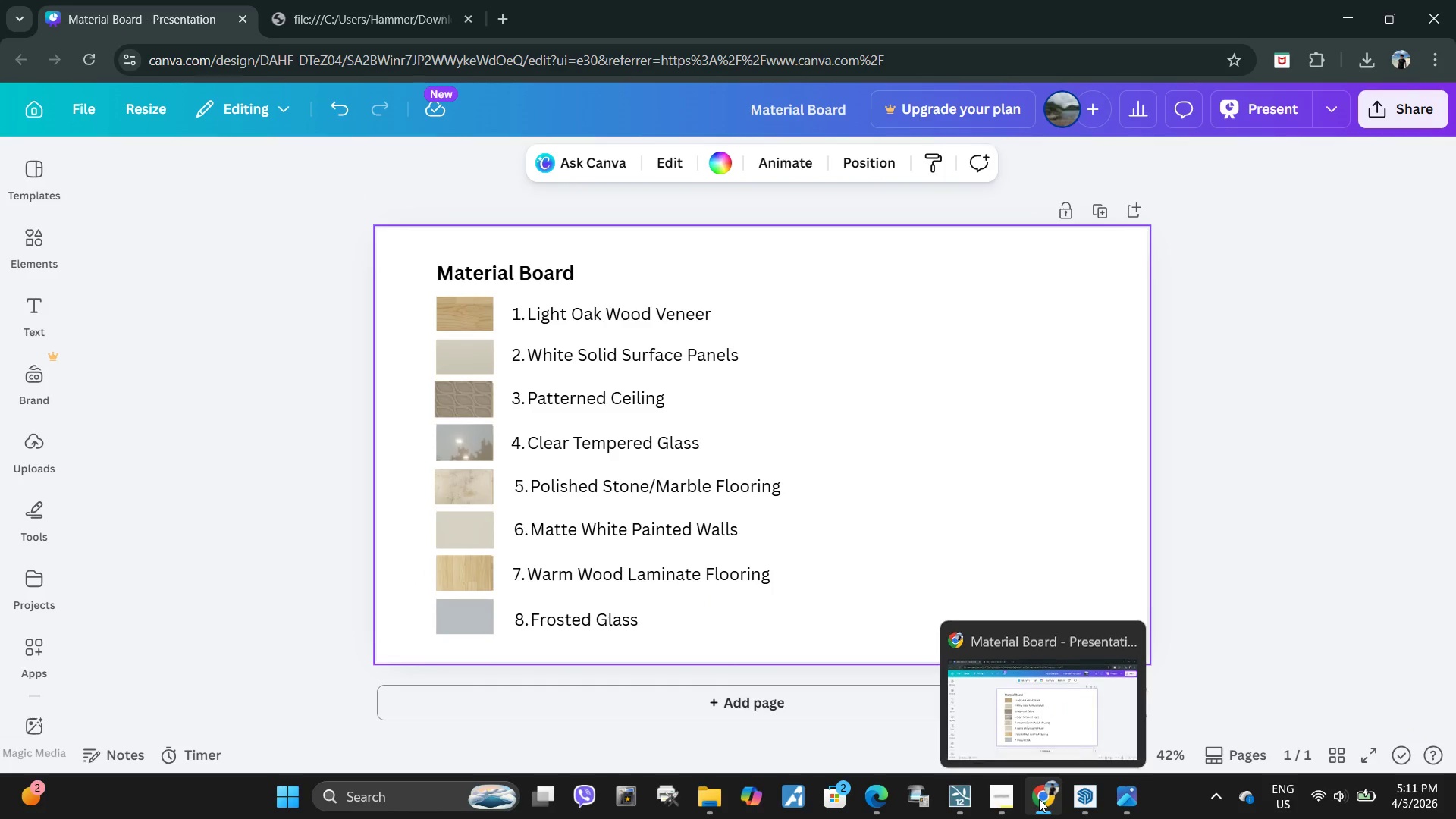 
left_click([1039, 799])
 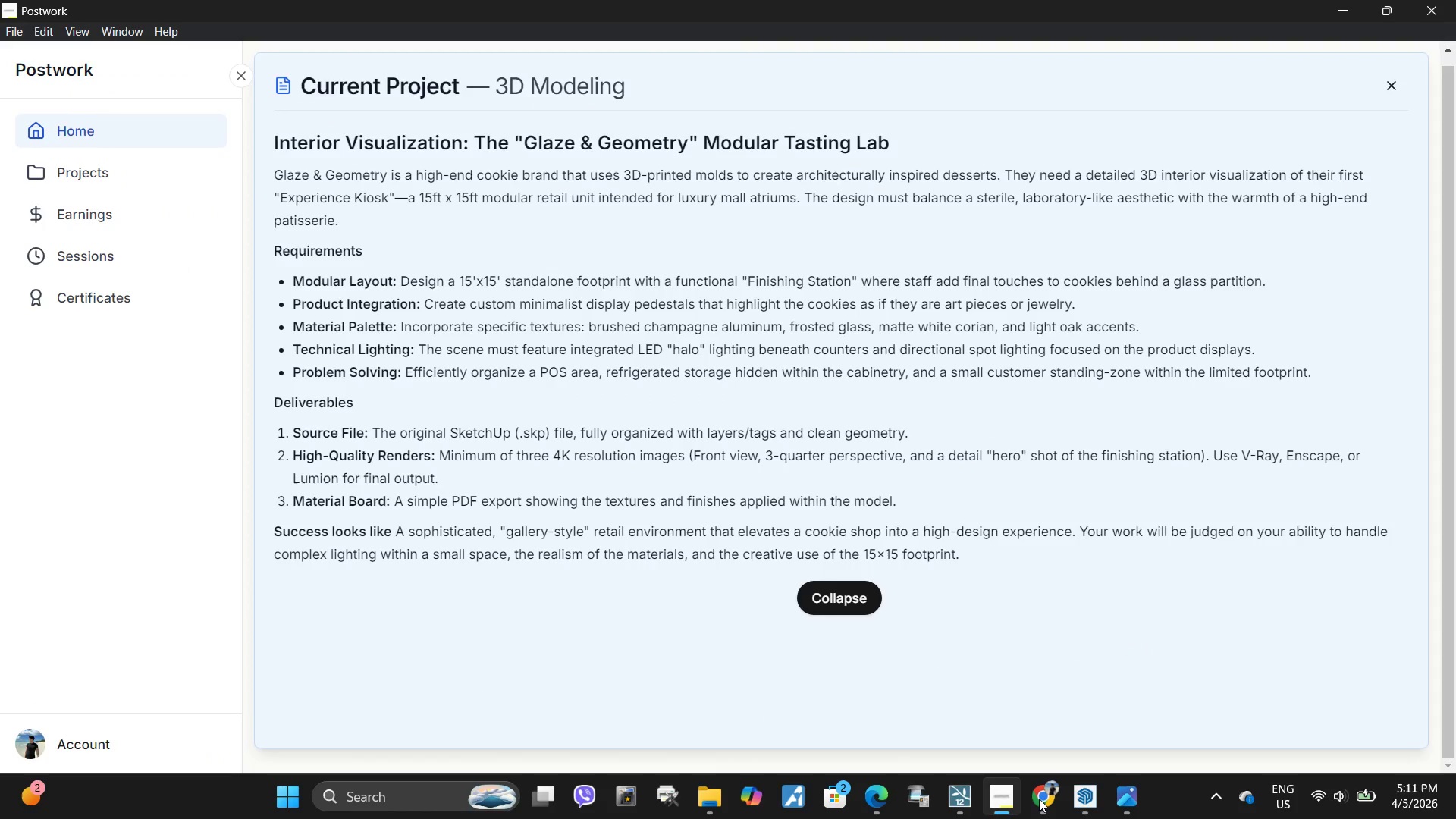 
left_click([1039, 799])
 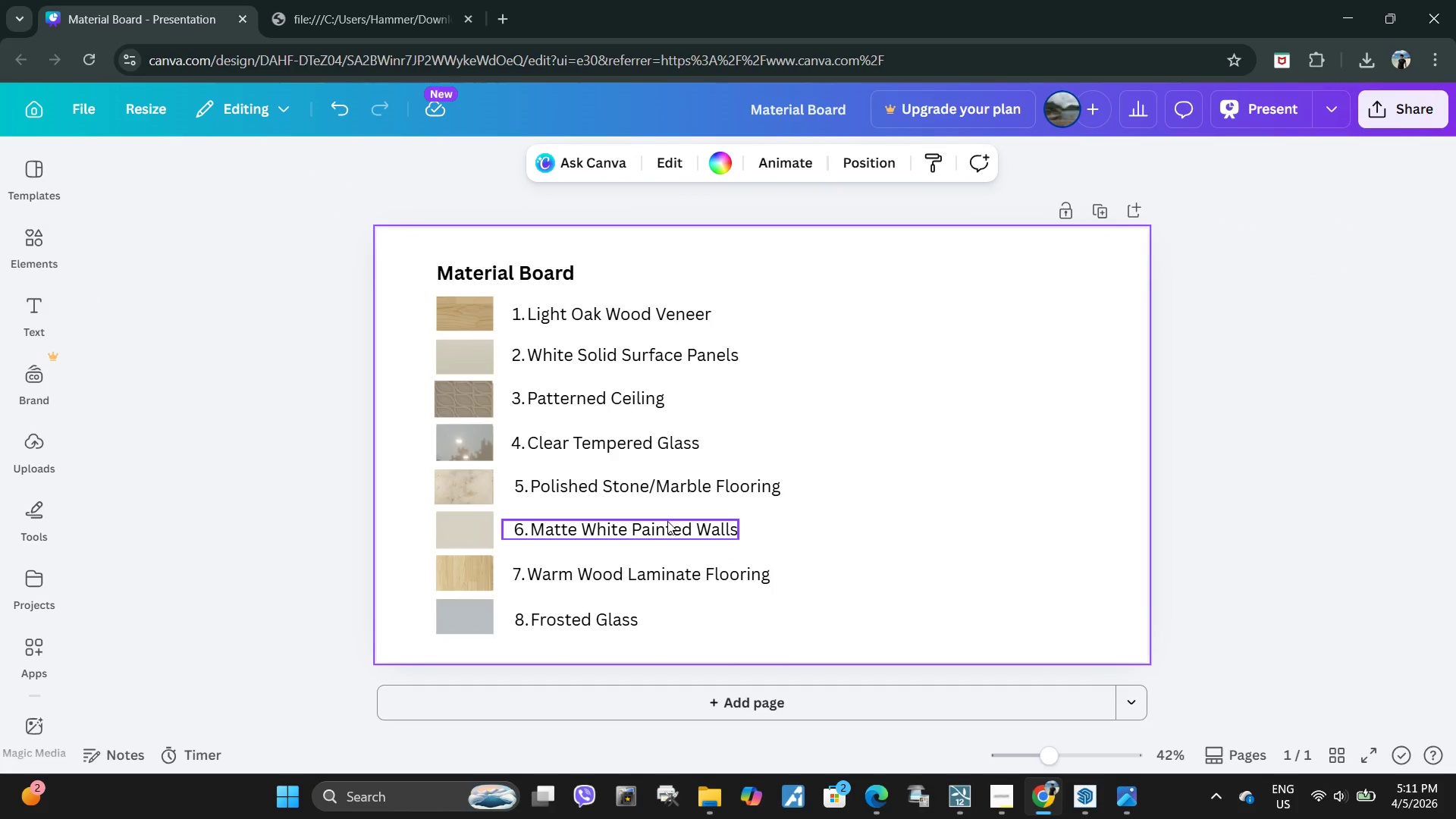 
double_click([667, 521])
 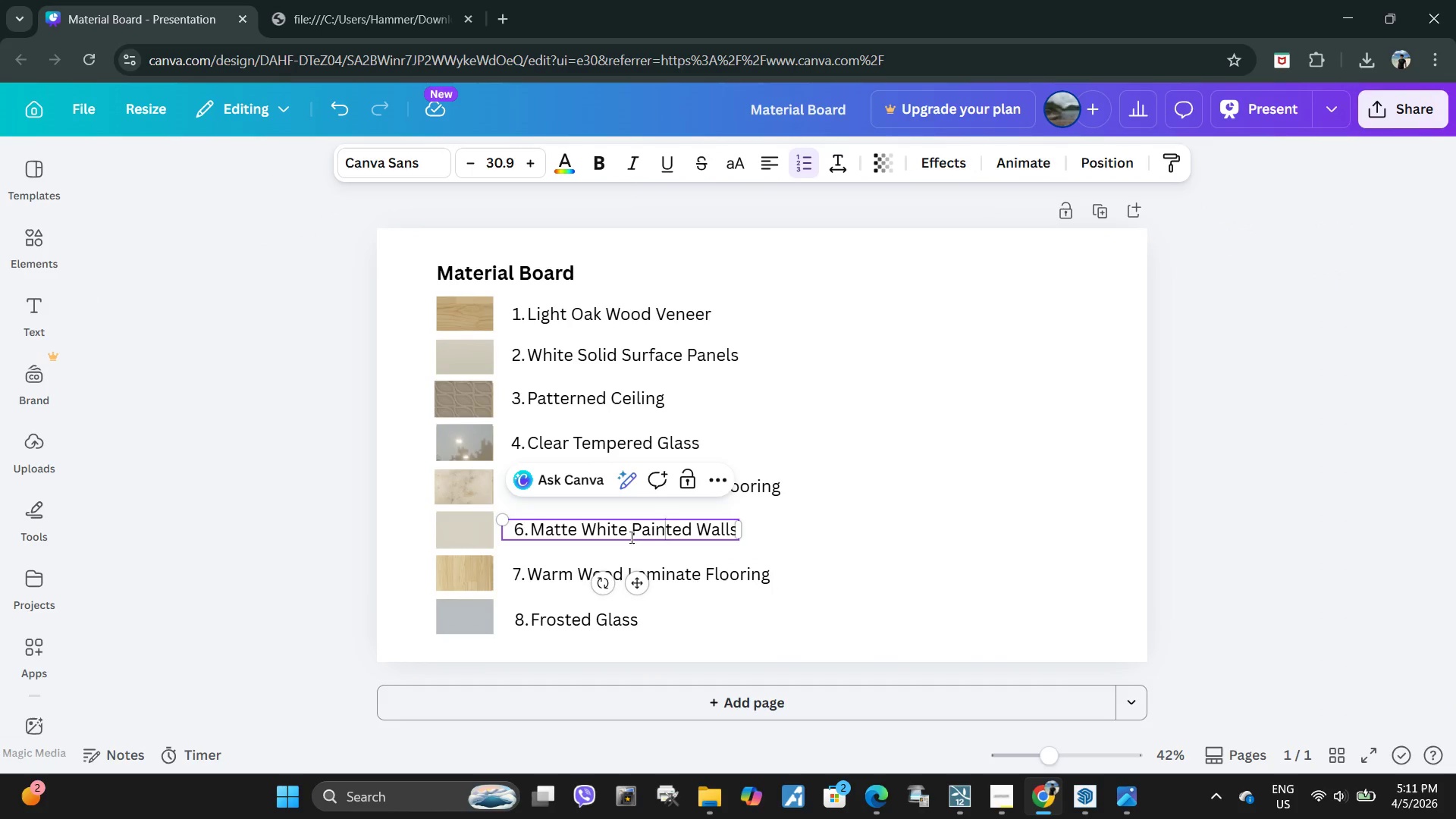 
triple_click([630, 537])
 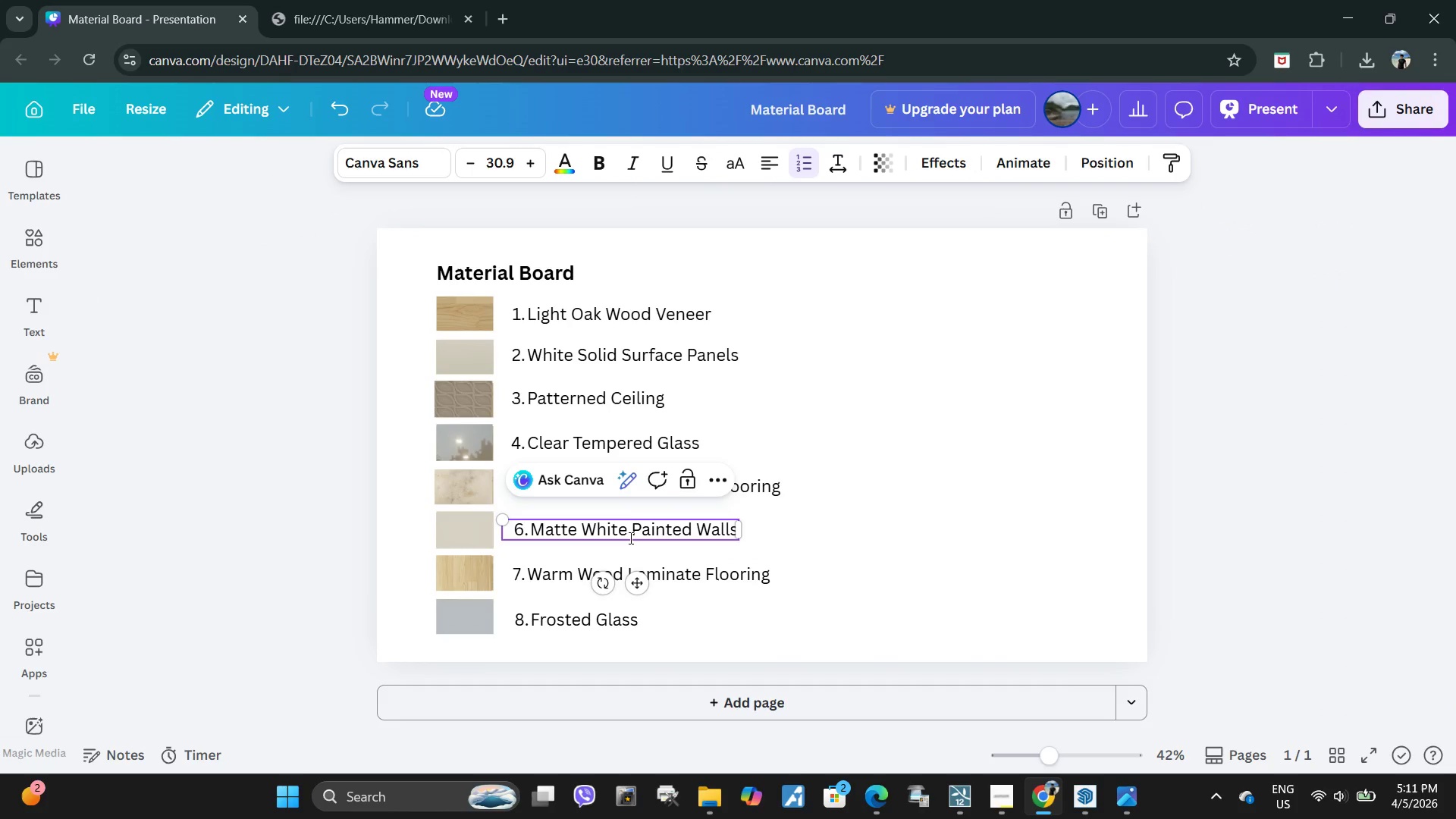 
type(Corian )
 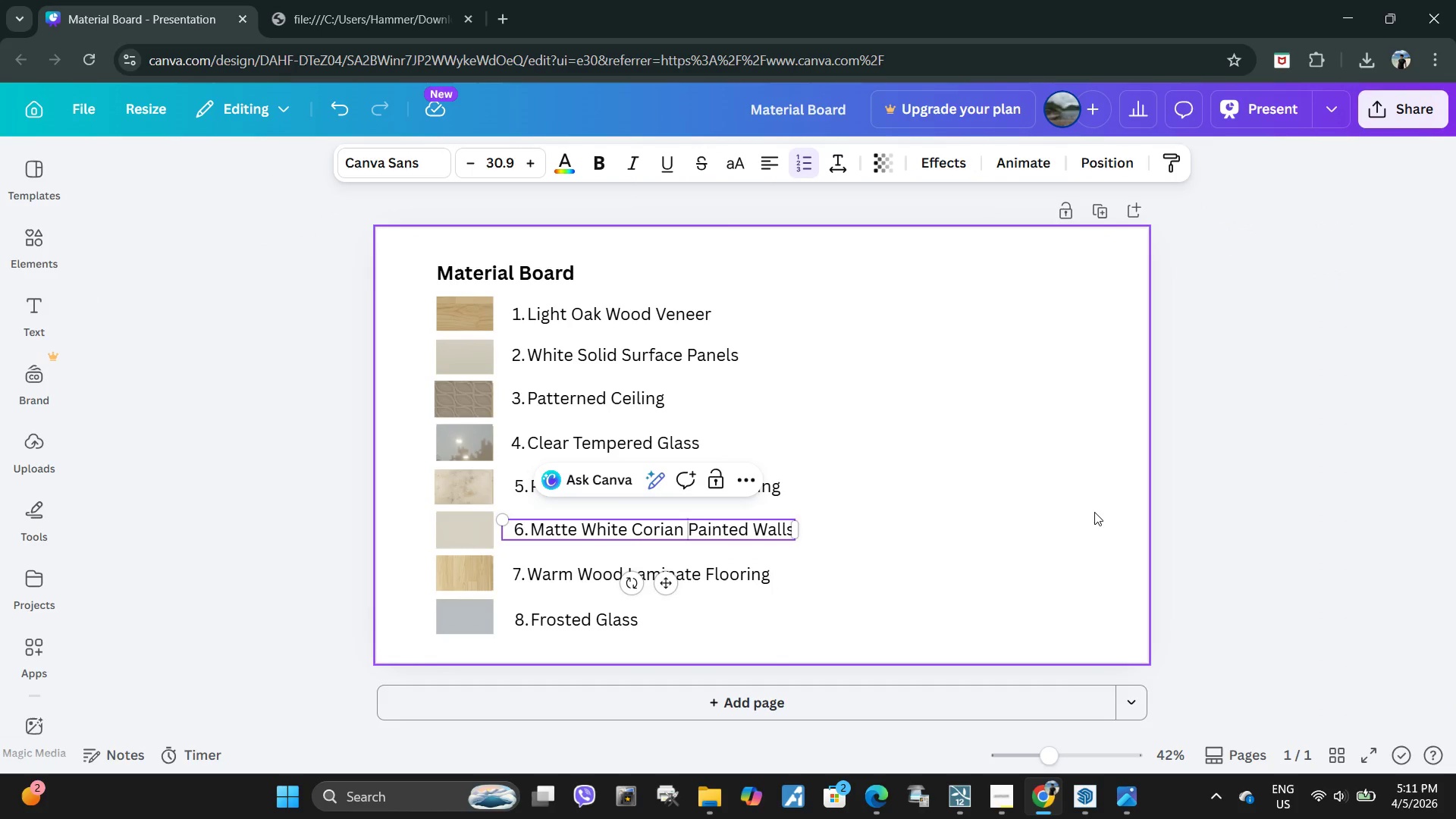 
left_click([1094, 512])
 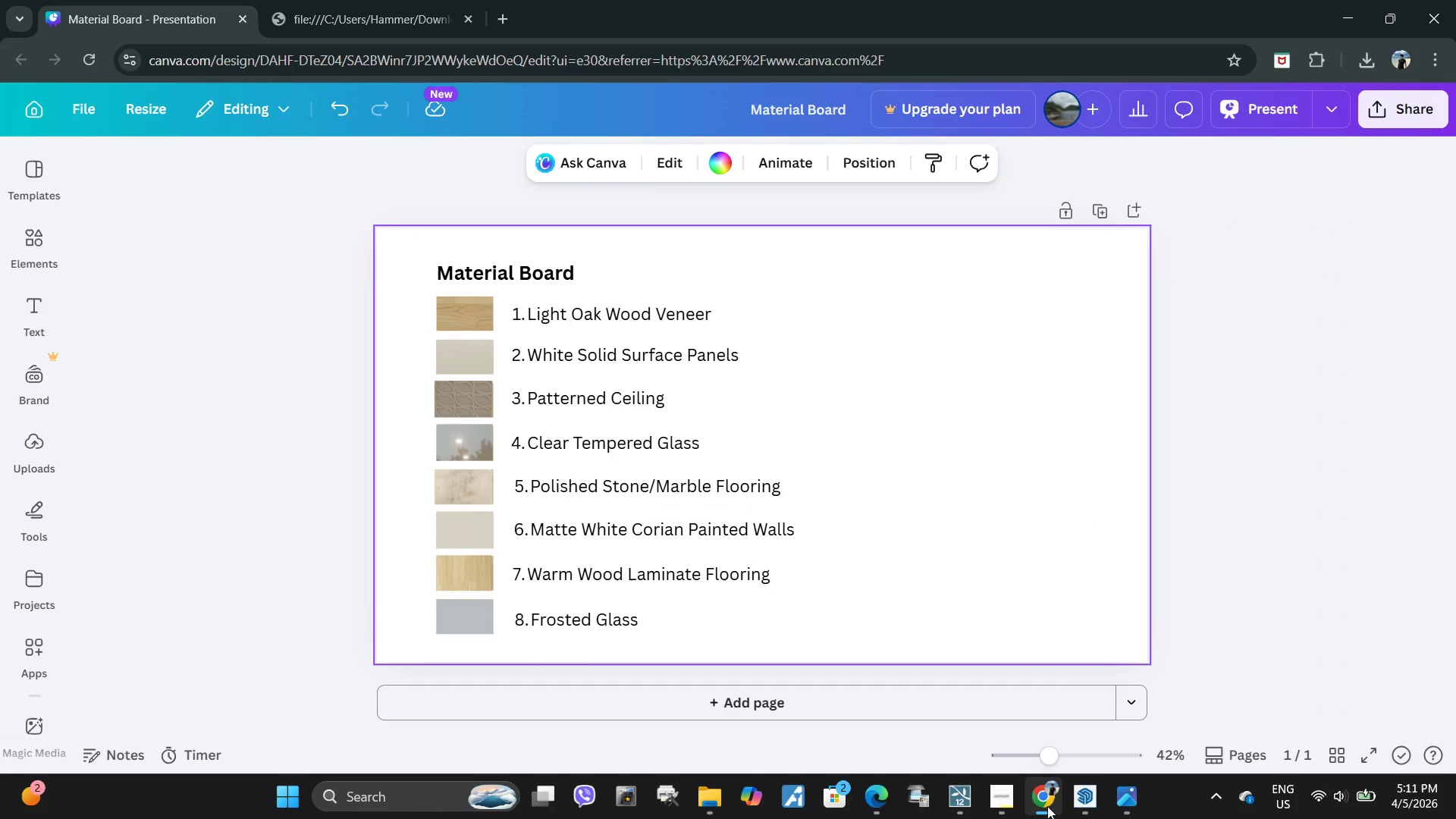 
left_click([1043, 805])